 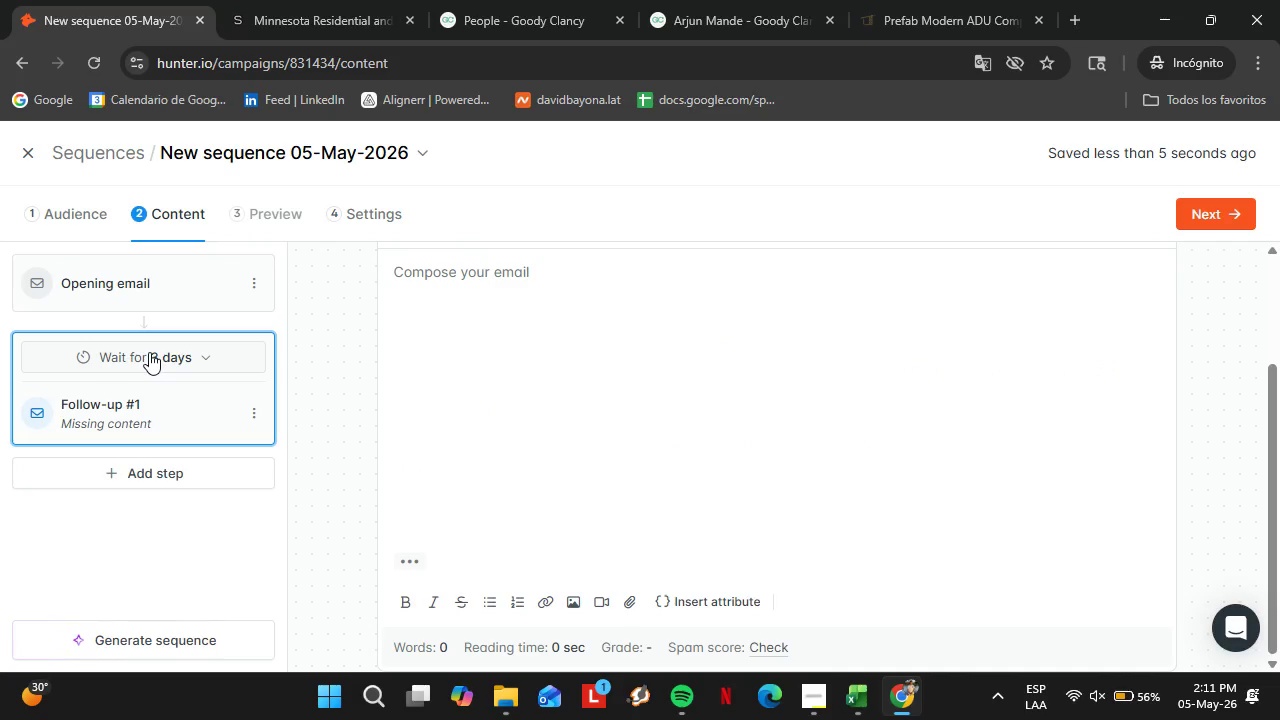 
type(Quick ADU resource for )
 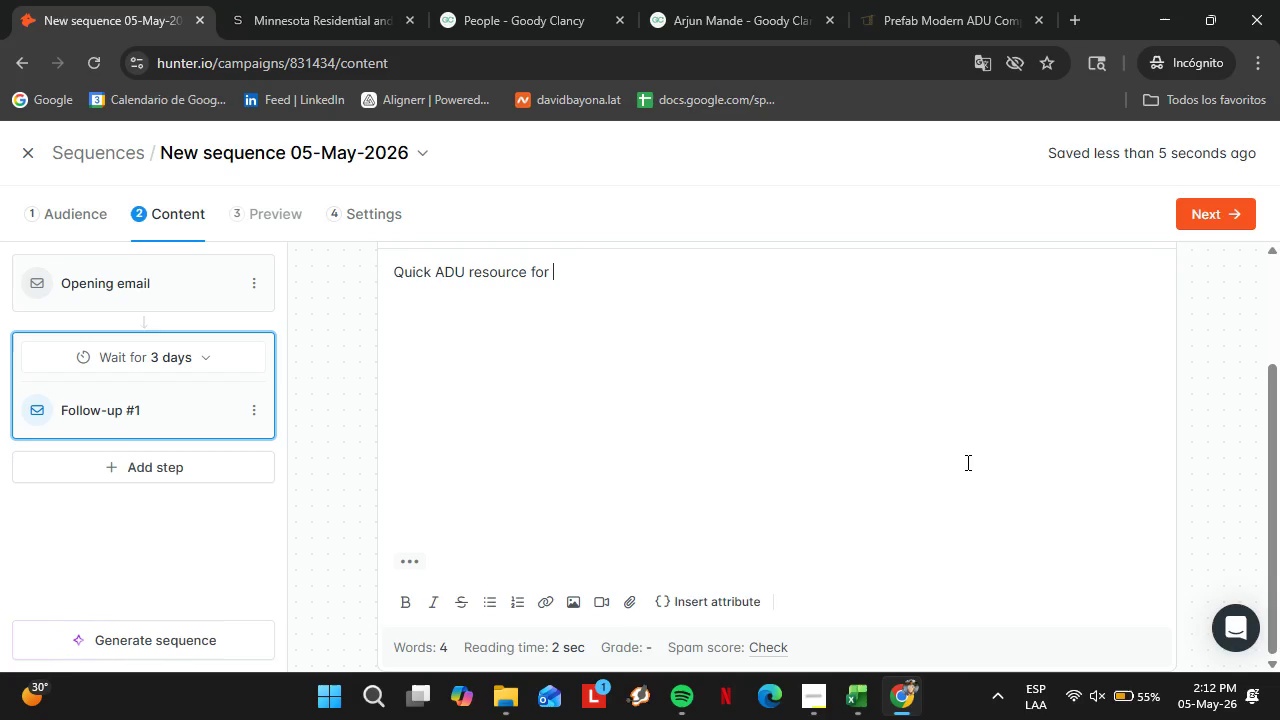 
left_click([690, 595])
 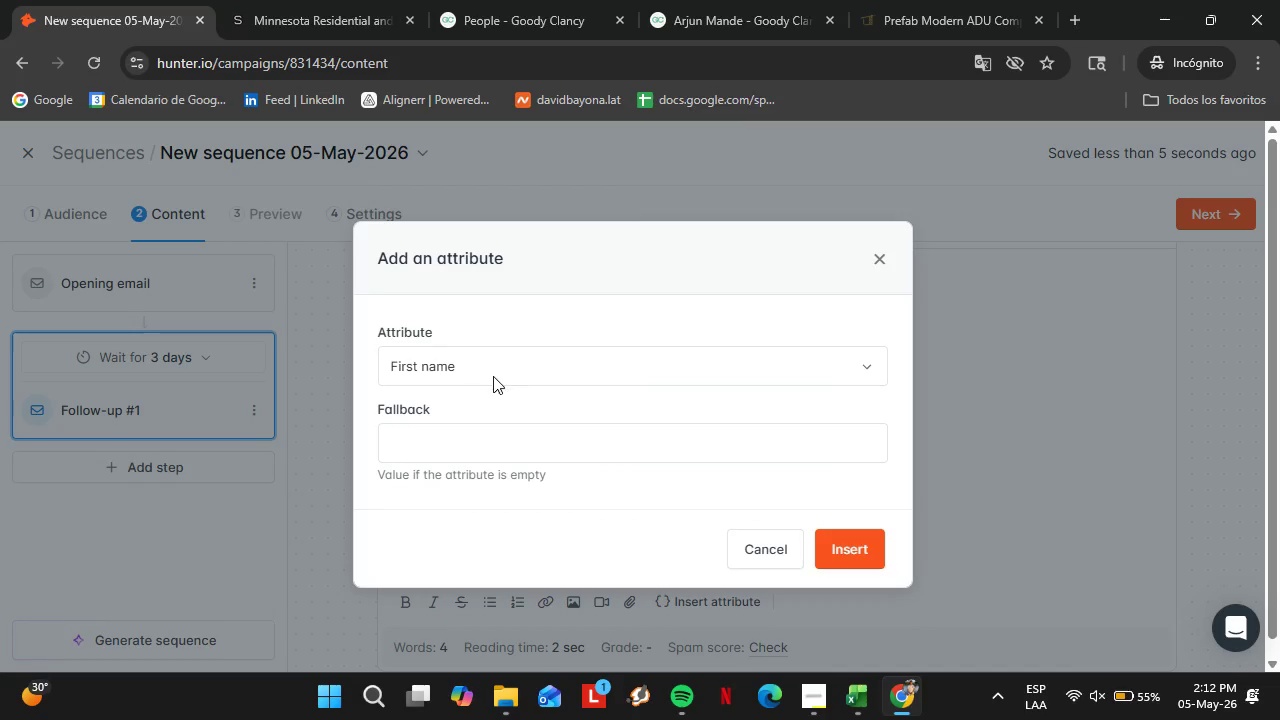 
left_click([490, 375])
 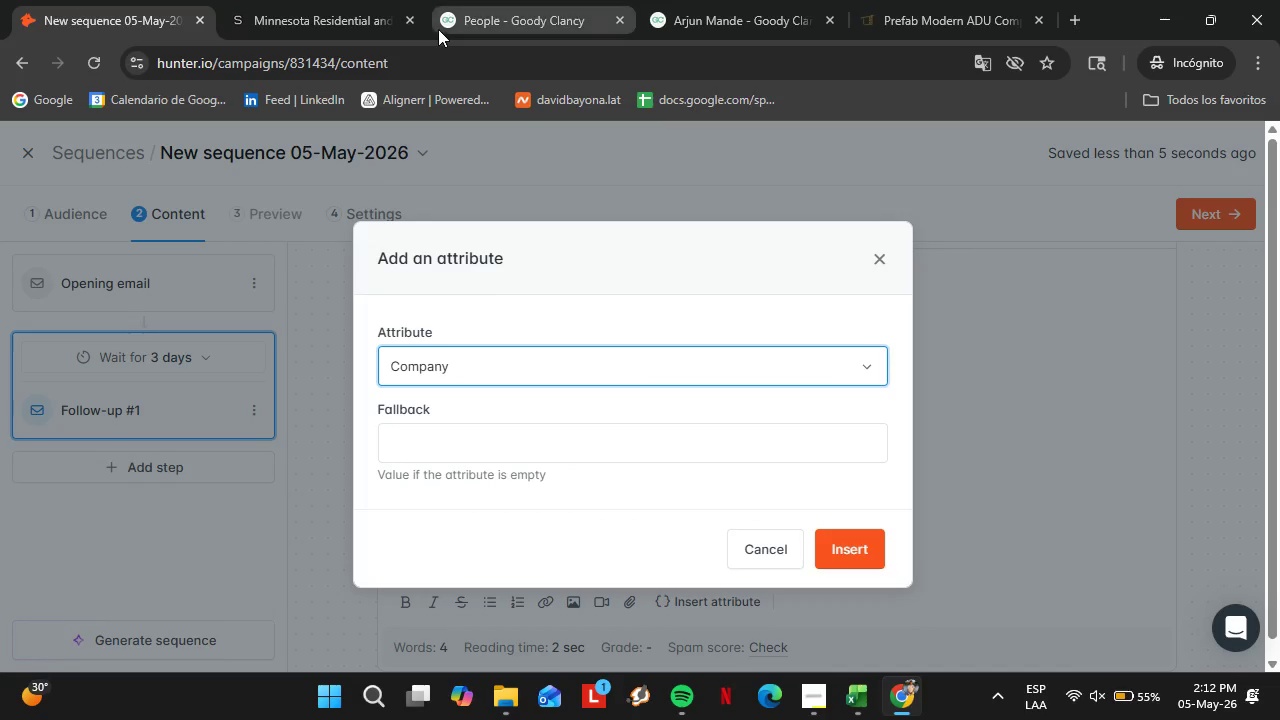 
left_click([490, 460])
 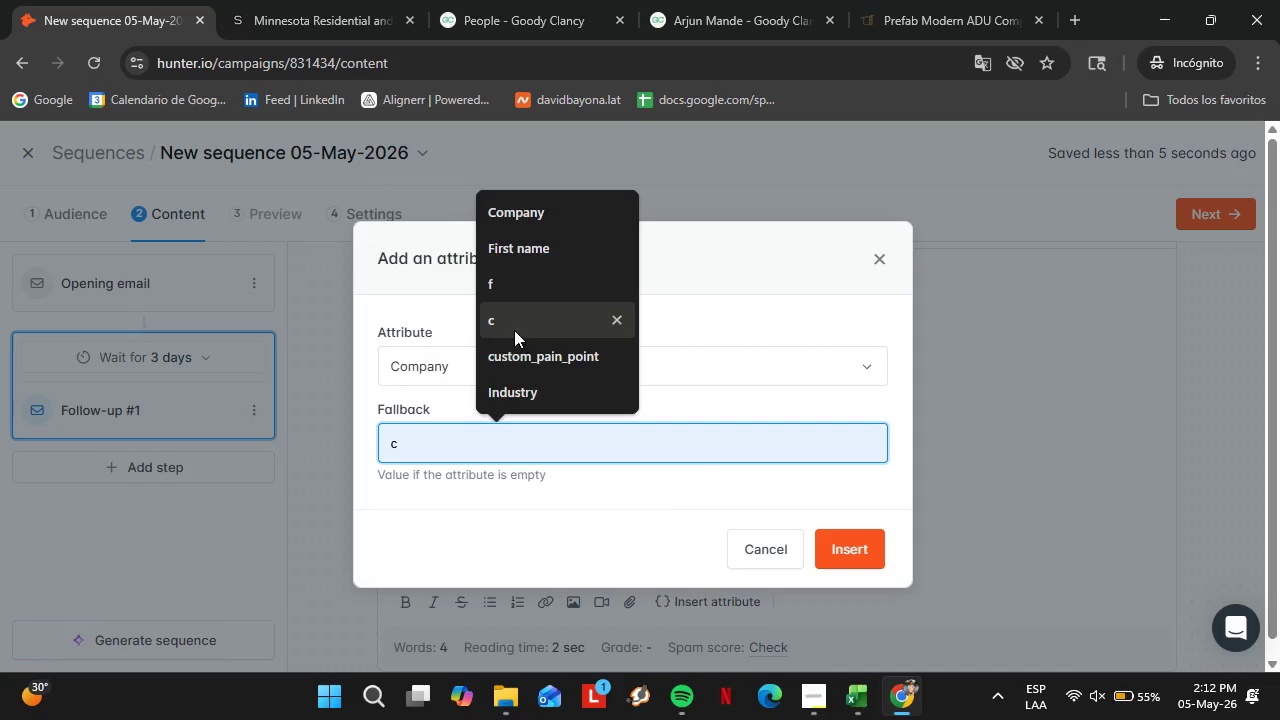 
left_click([514, 330])
 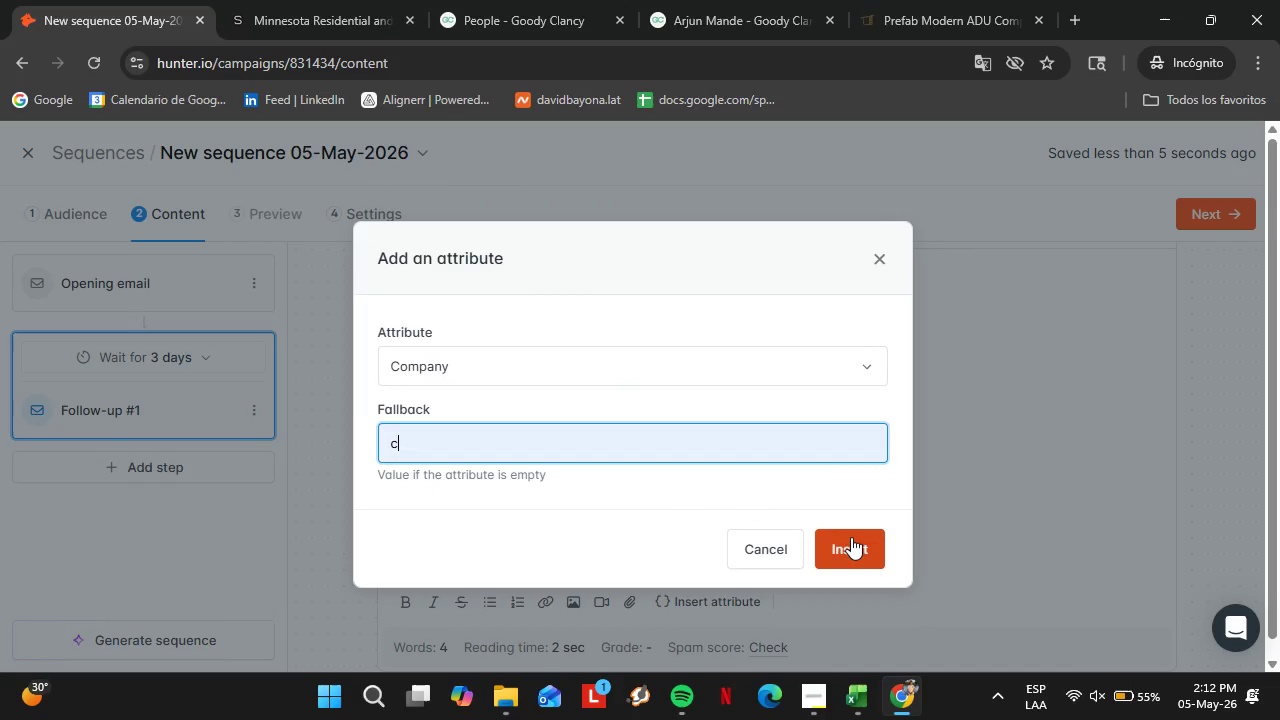 
left_click([851, 537])
 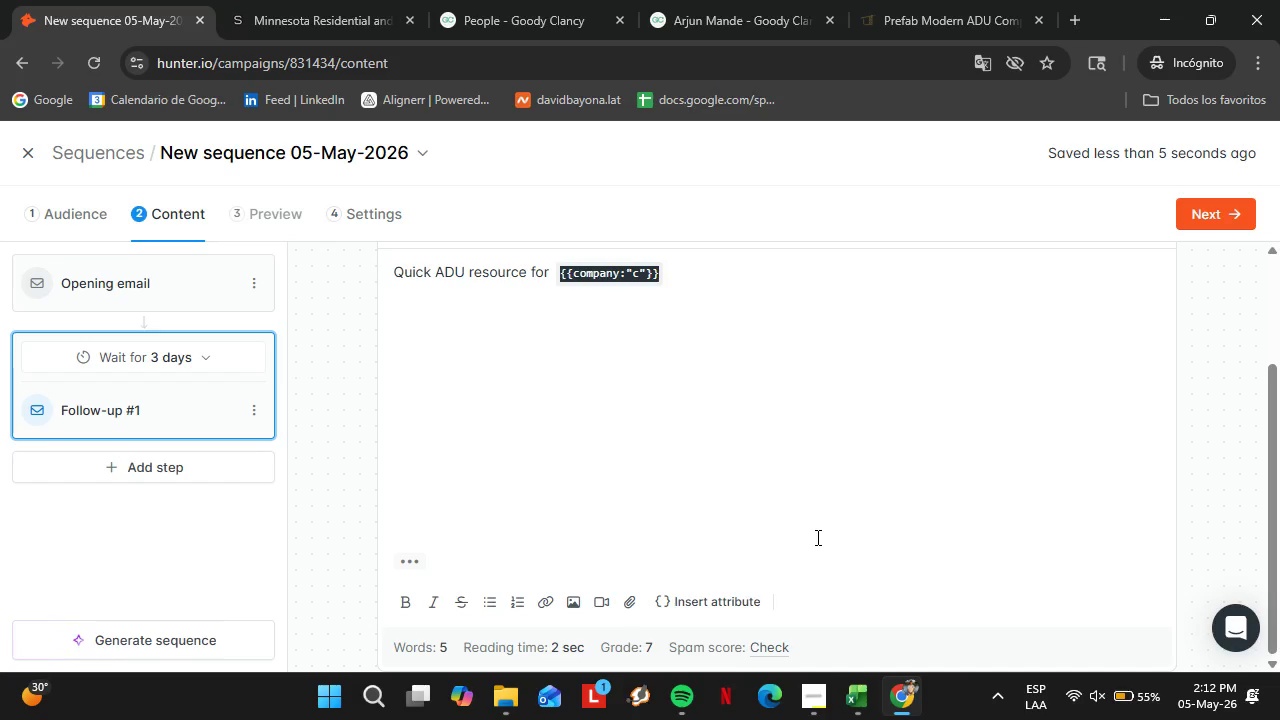 
wait(6.31)
 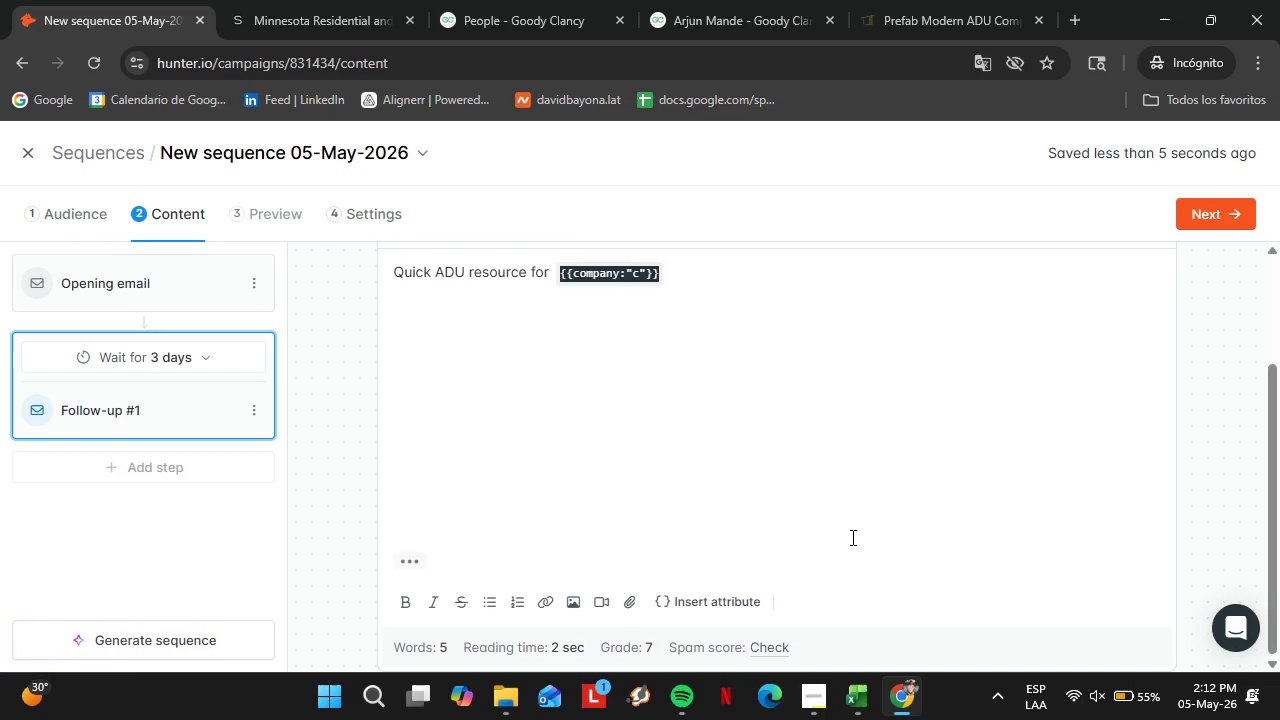 
left_click([761, 430])
 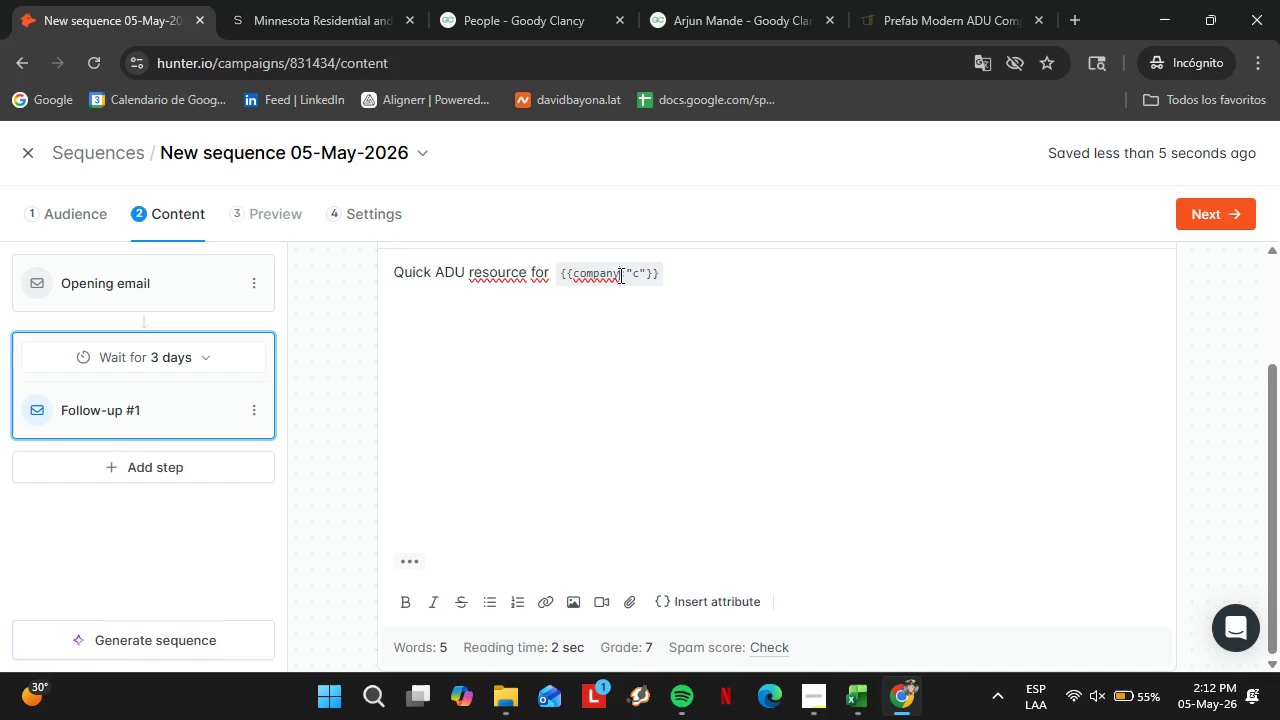 
left_click_drag(start_coordinate=[619, 275], to_coordinate=[646, 274])
 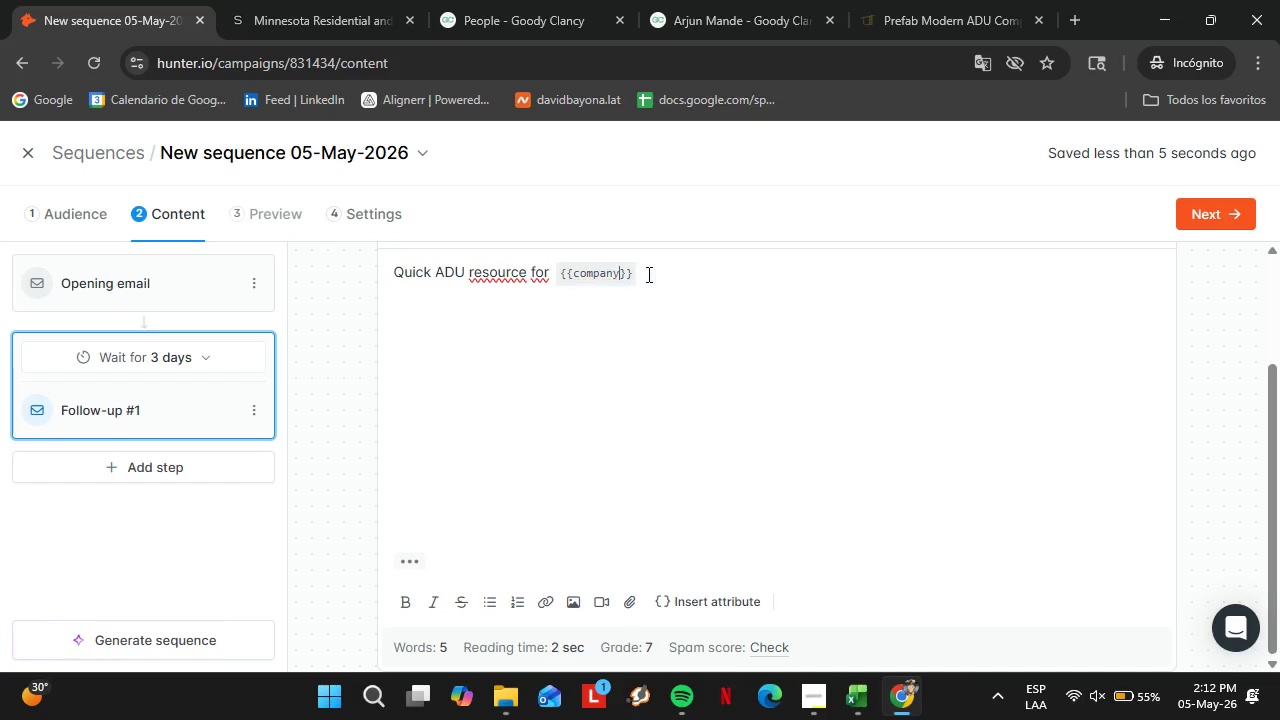 
key(Backspace)
 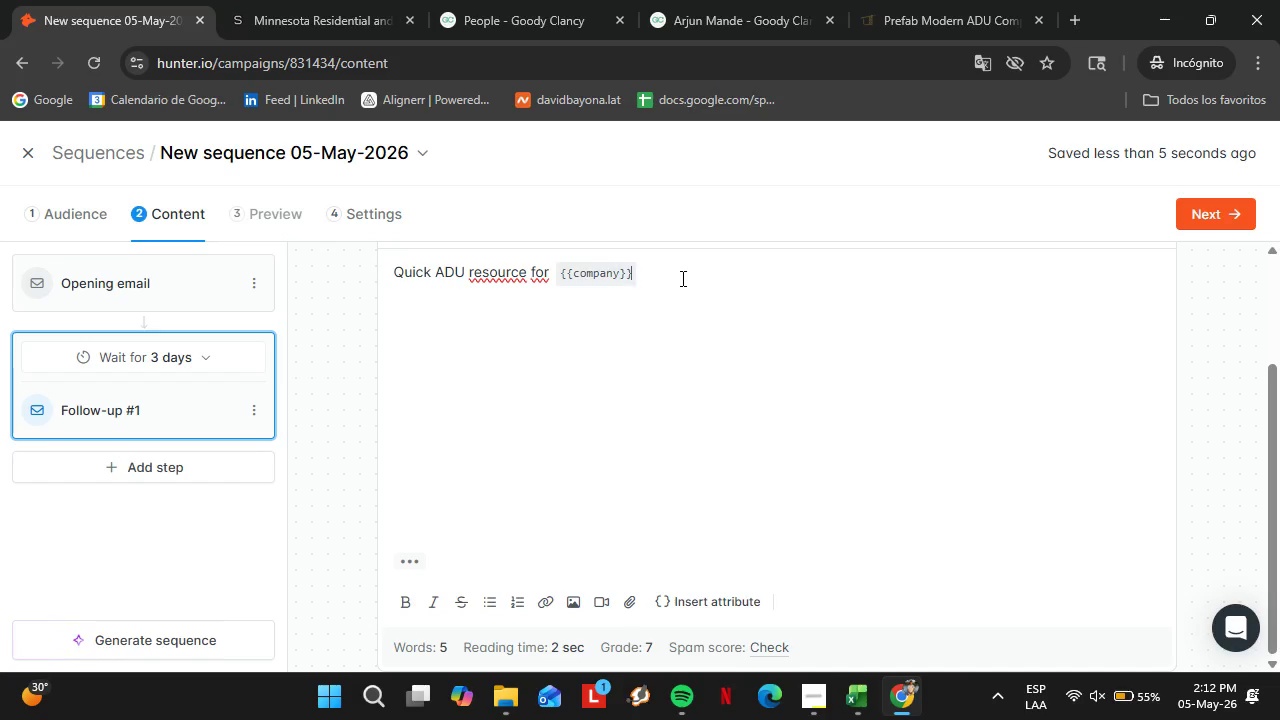 
left_click([681, 278])
 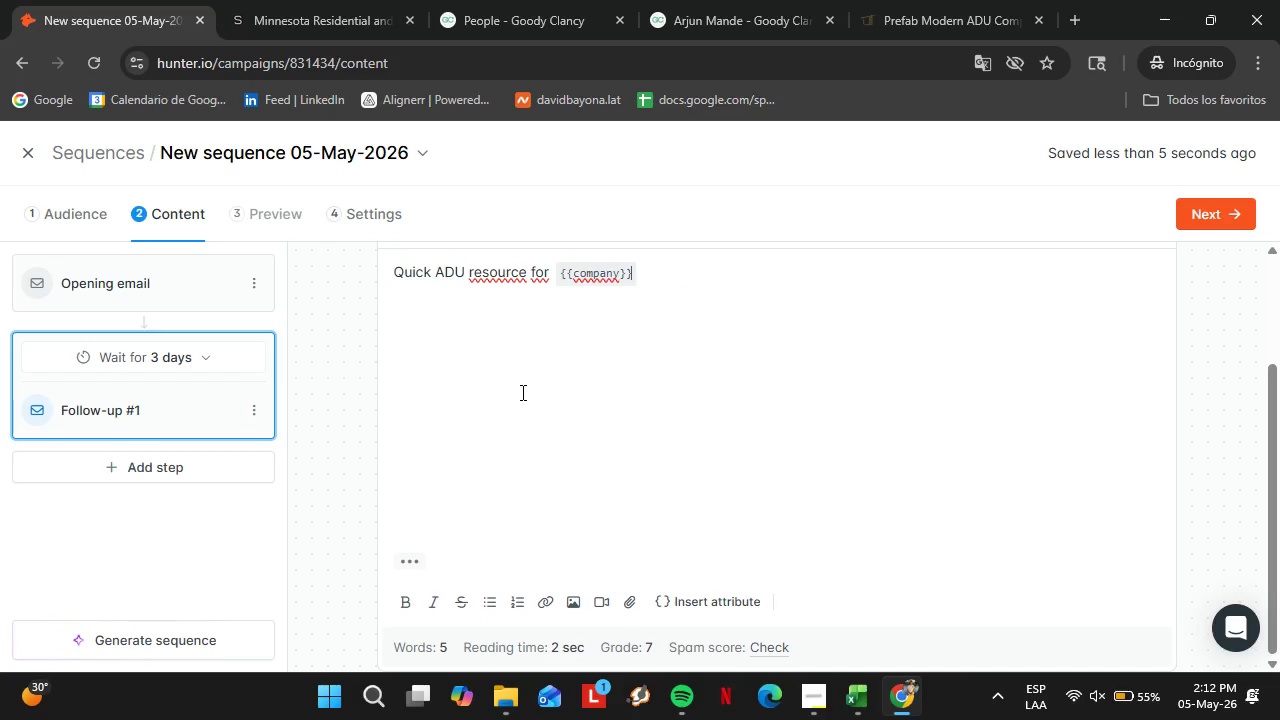 
left_click([520, 393])
 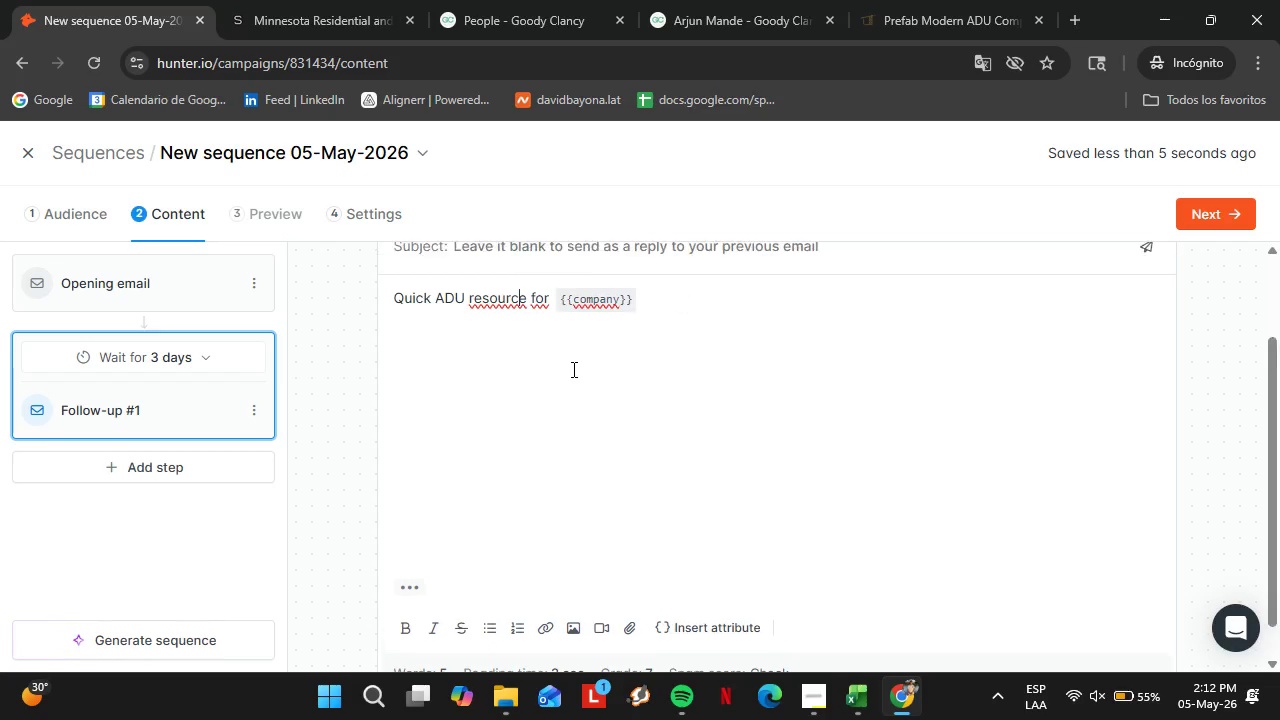 
scroll: coordinate [572, 369], scroll_direction: up, amount: 2.0
 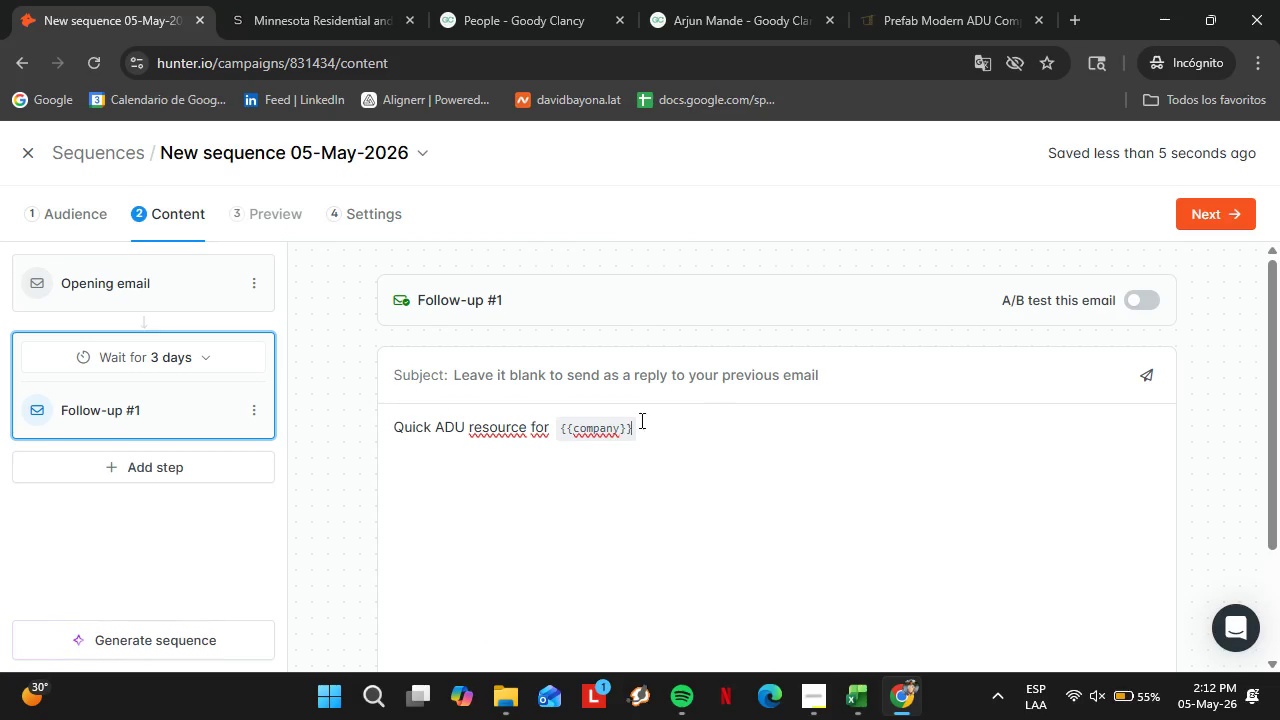 
left_click_drag(start_coordinate=[698, 420], to_coordinate=[368, 445])
 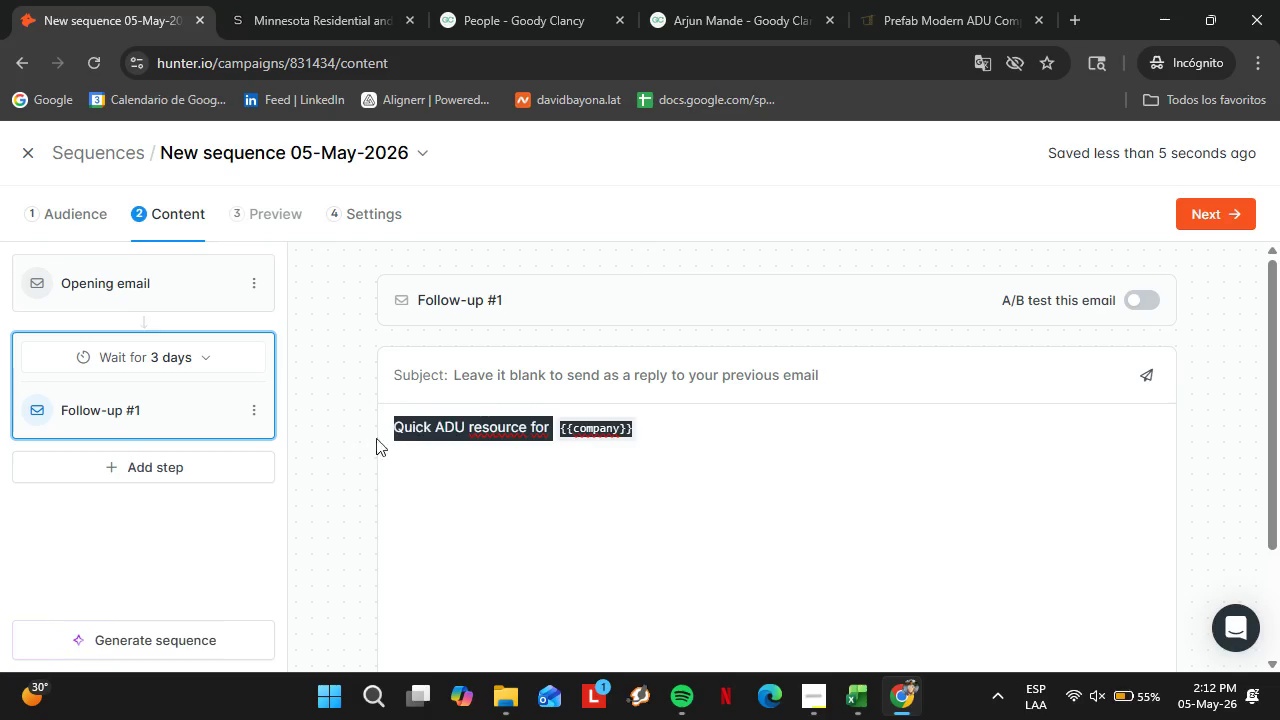 
key(Control+X)
 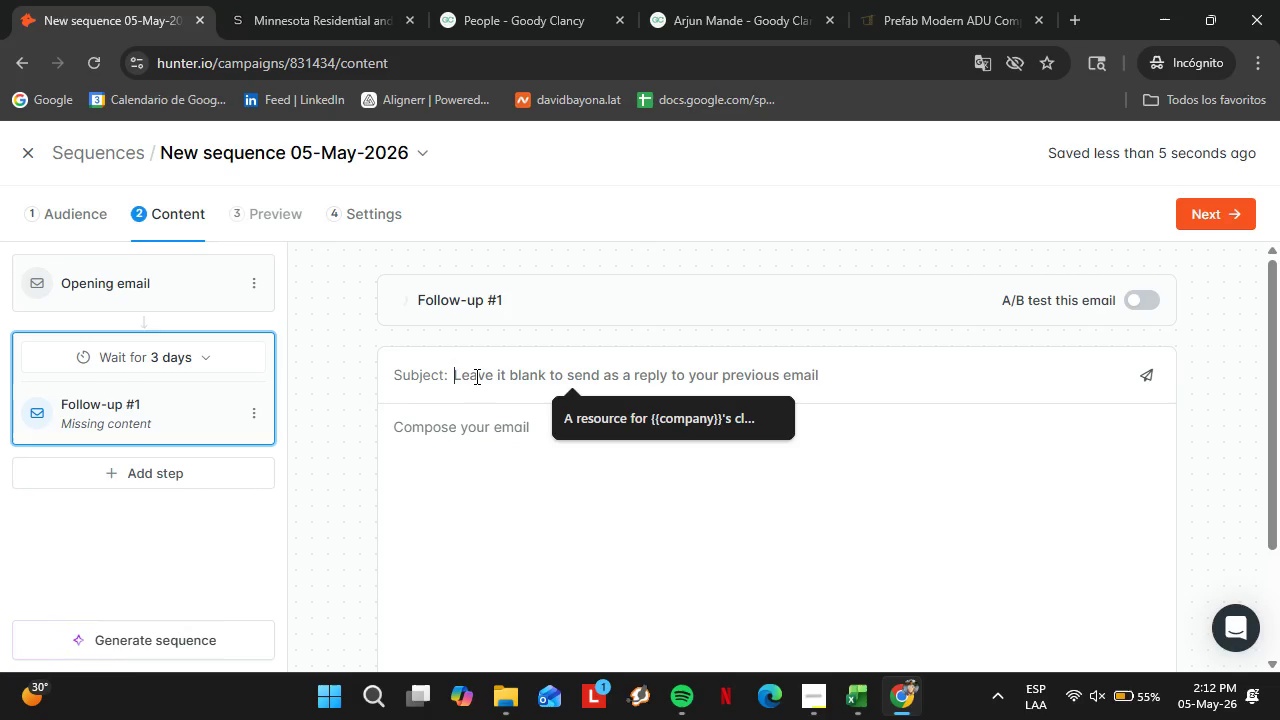 
left_click([475, 376])
 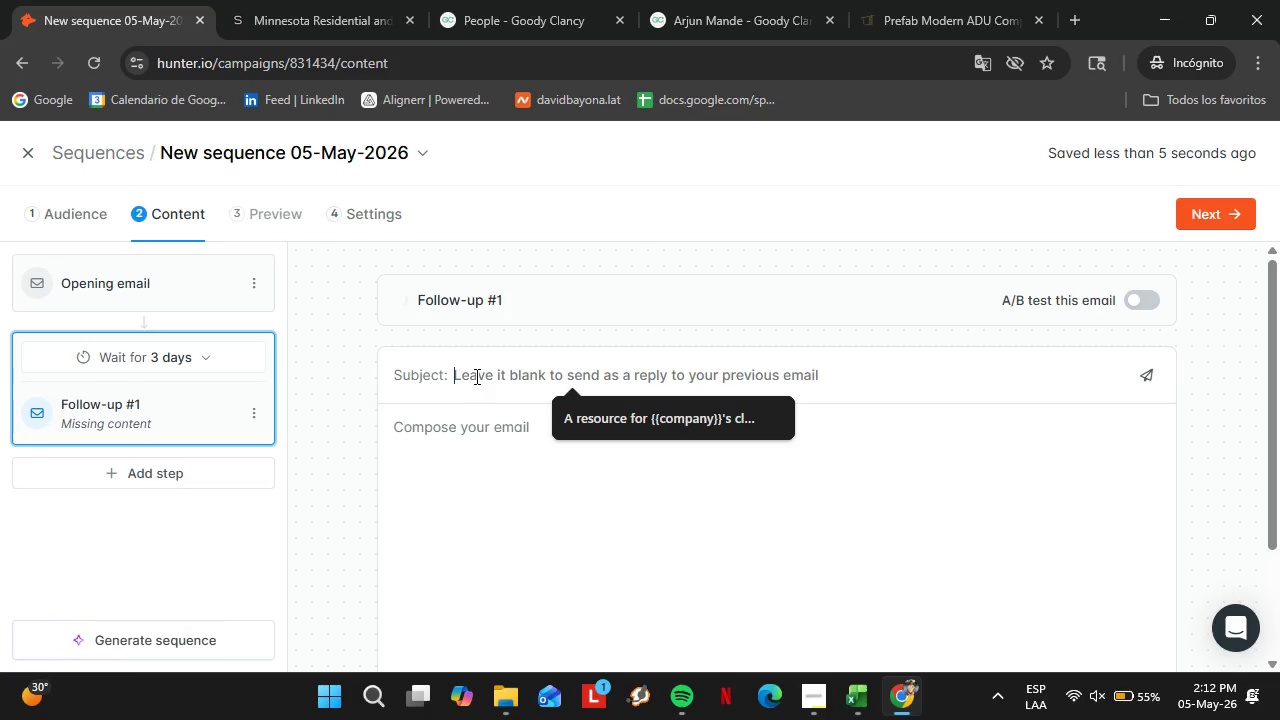 
key(Control+V)
 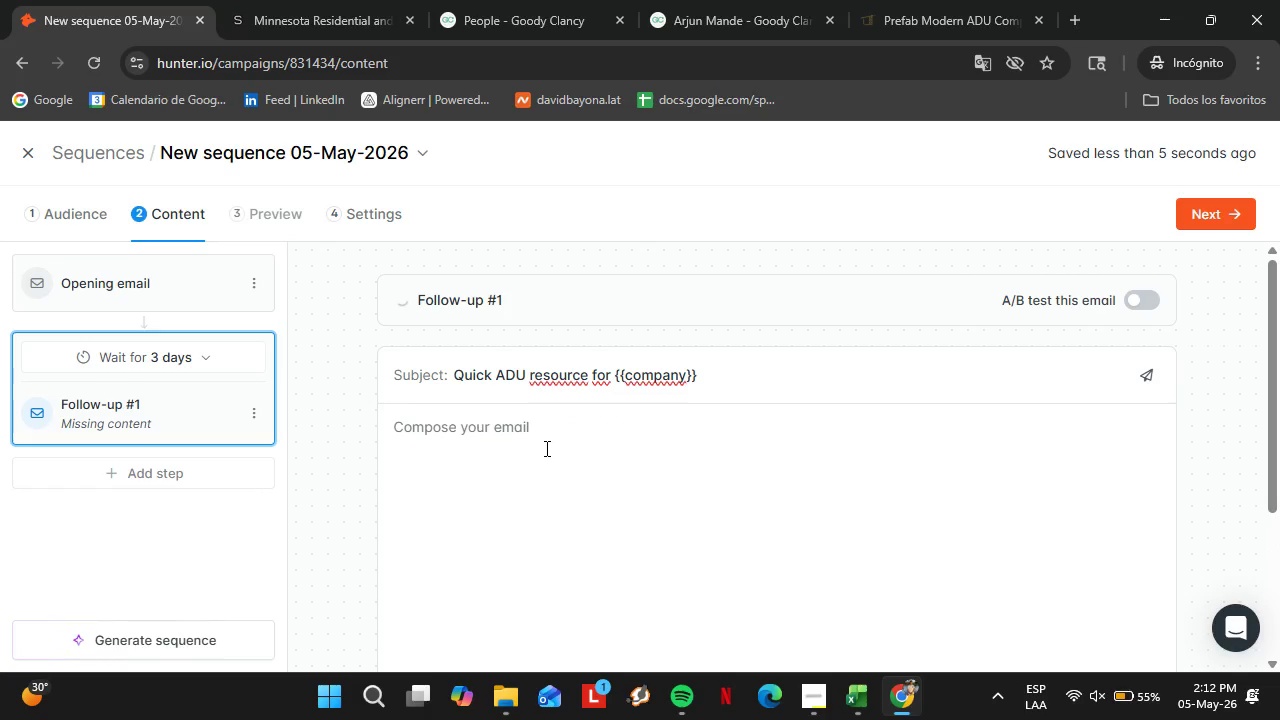 
left_click([545, 448])
 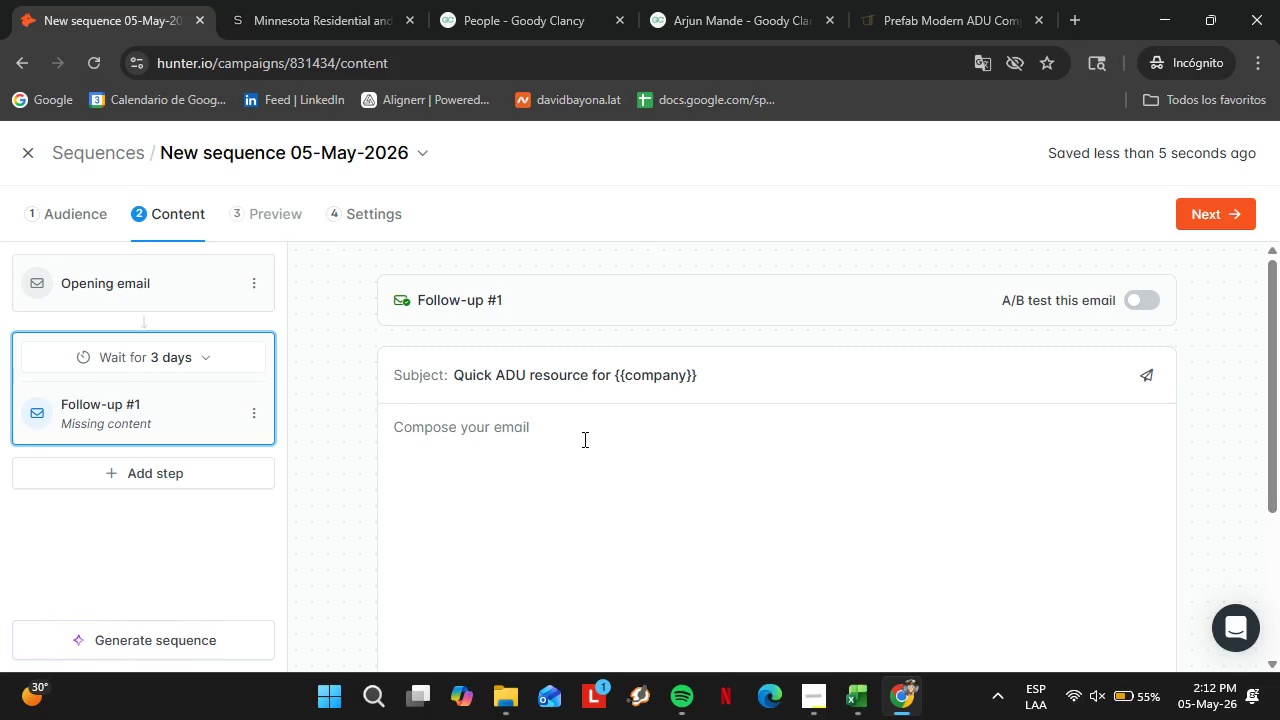 
type(Hi )
 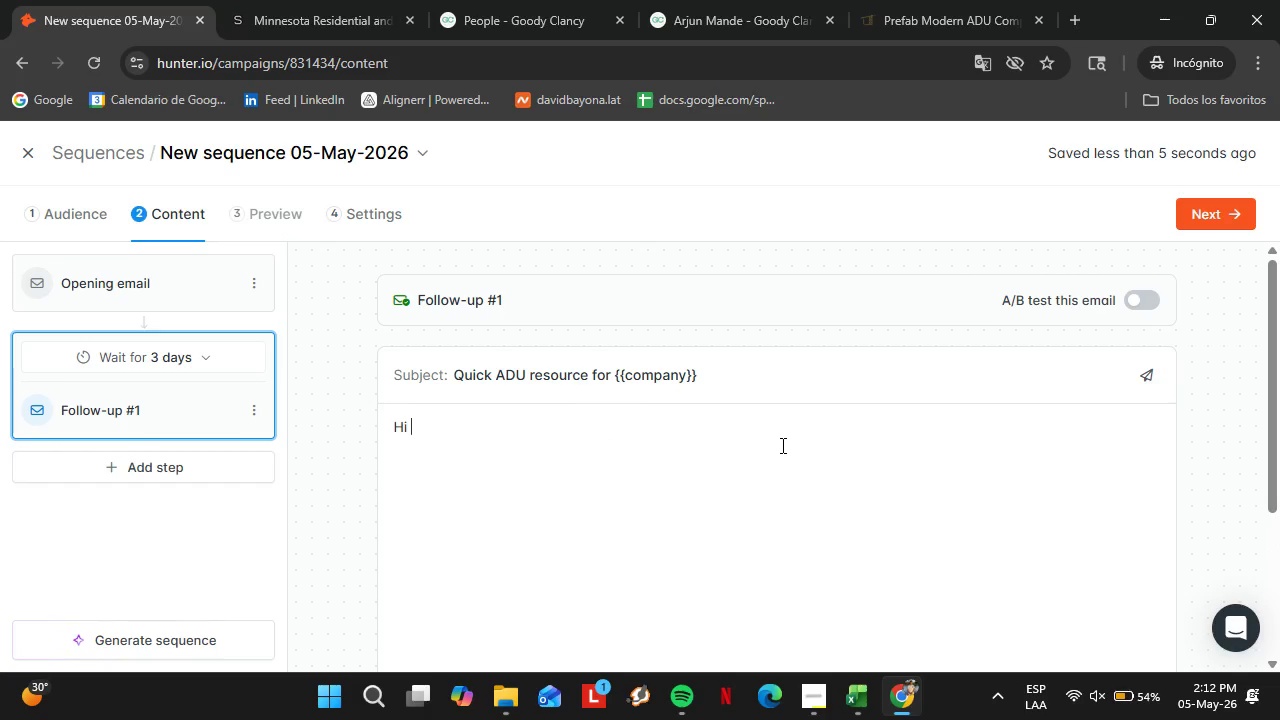 
scroll: coordinate [727, 472], scroll_direction: down, amount: 4.0
 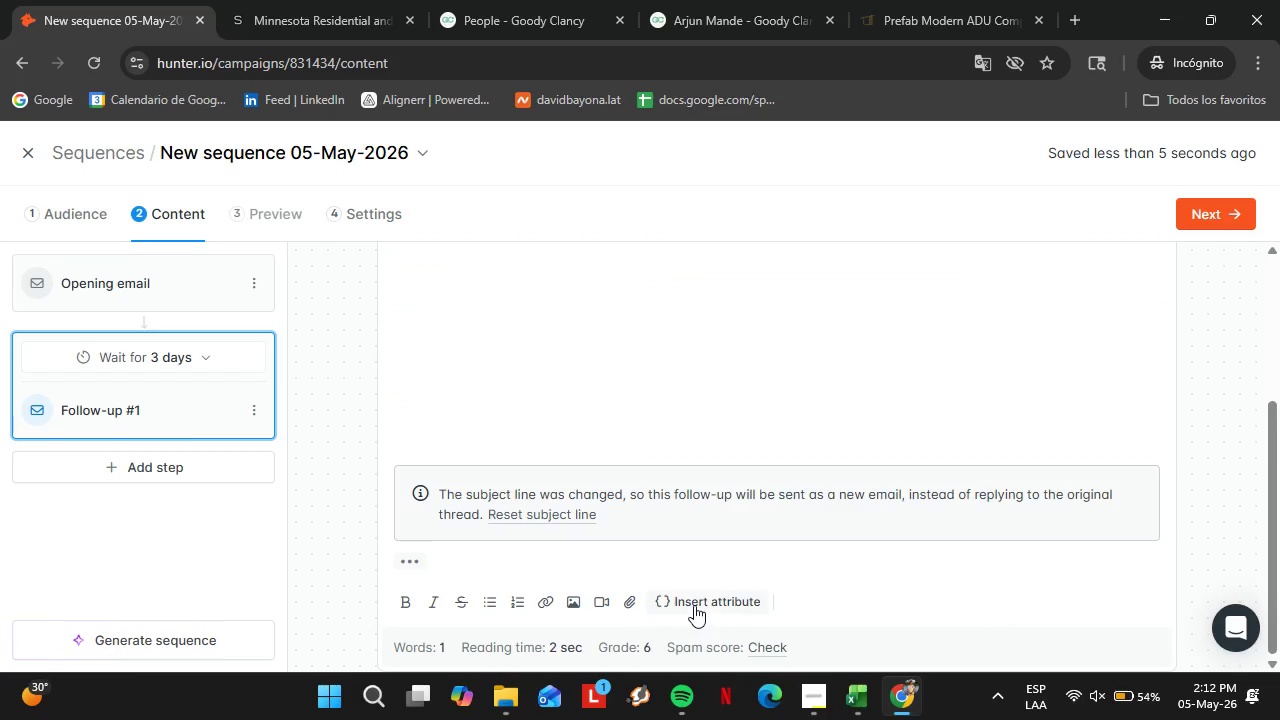 
left_click([694, 605])
 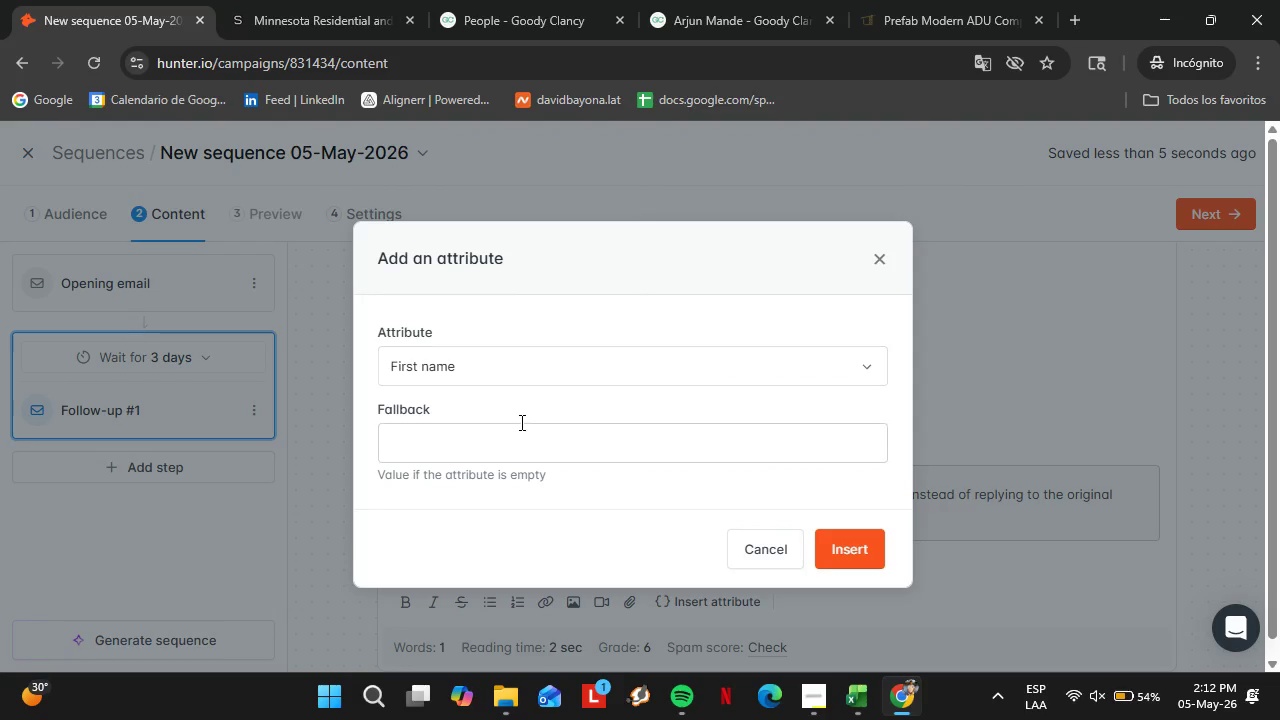 
left_click([483, 453])
 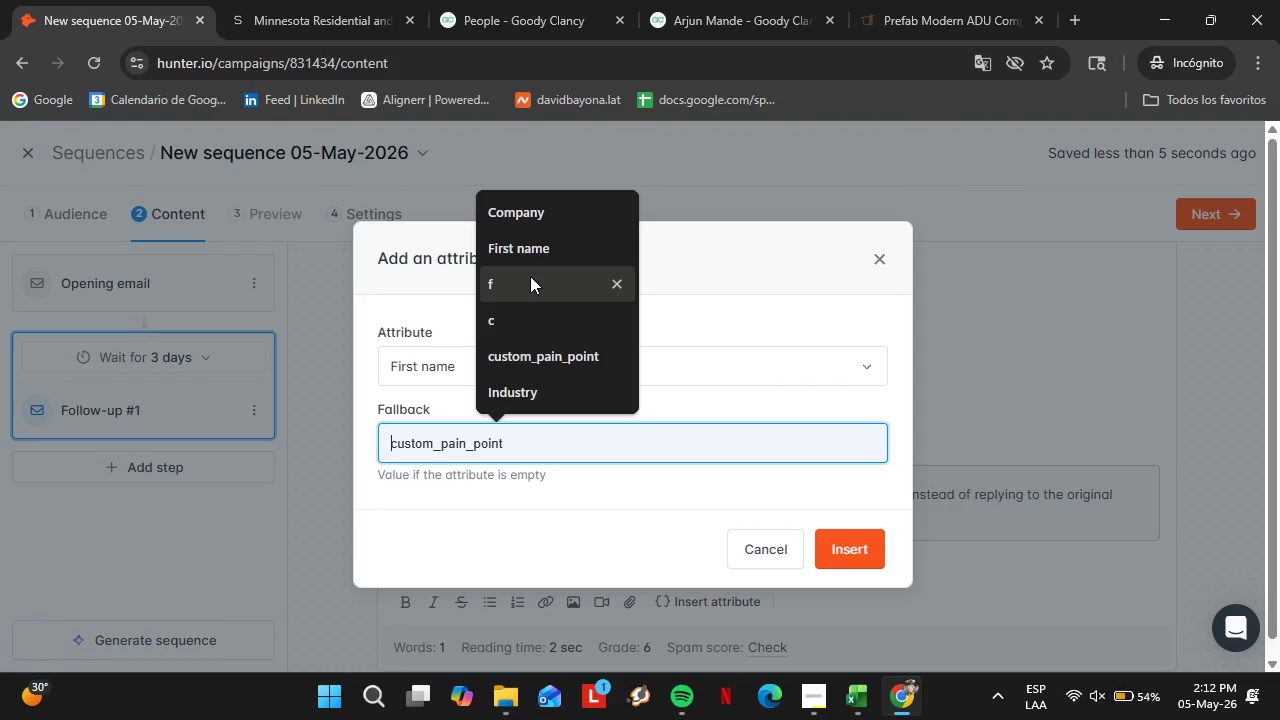 
left_click([531, 276])
 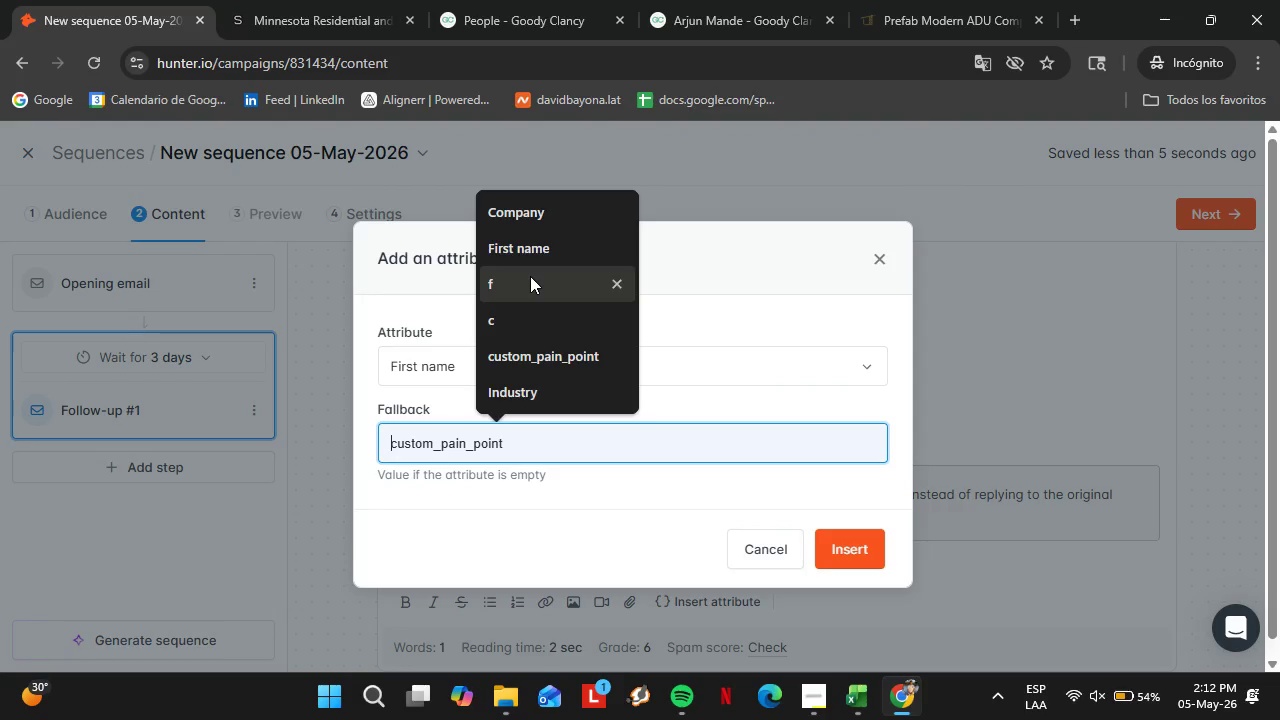 
left_click([847, 564])
 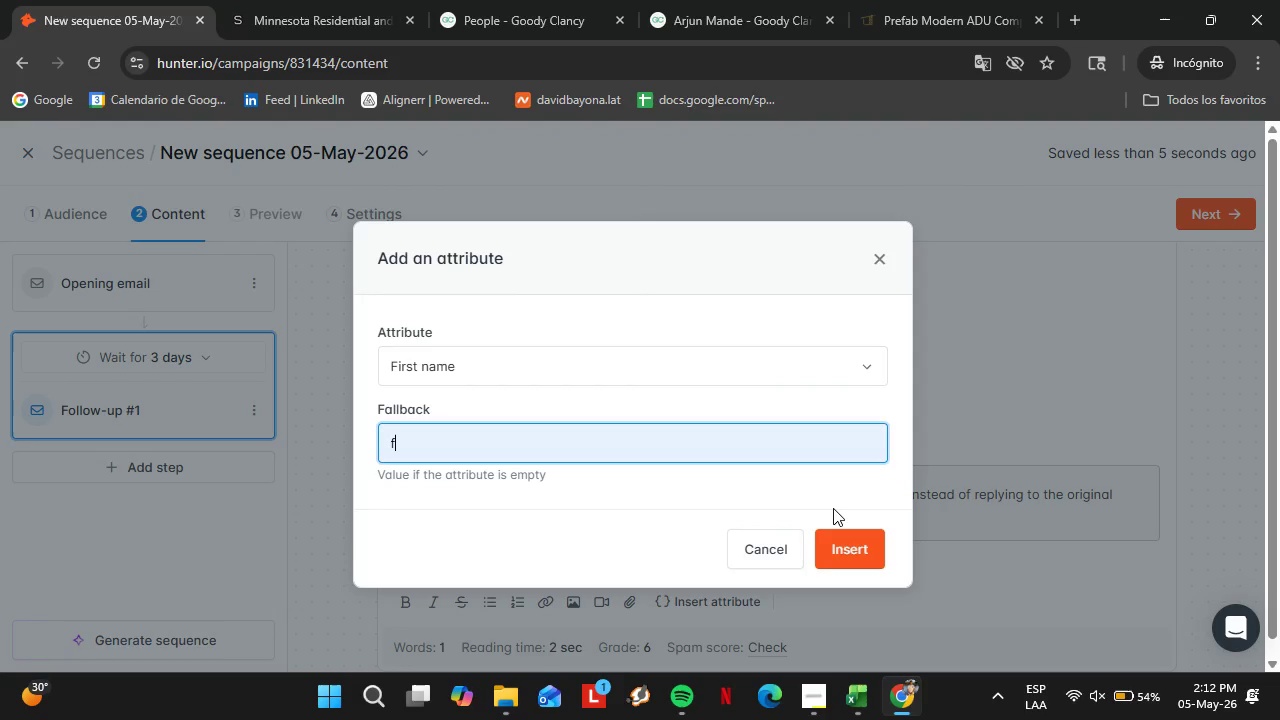 
left_click([556, 381])
 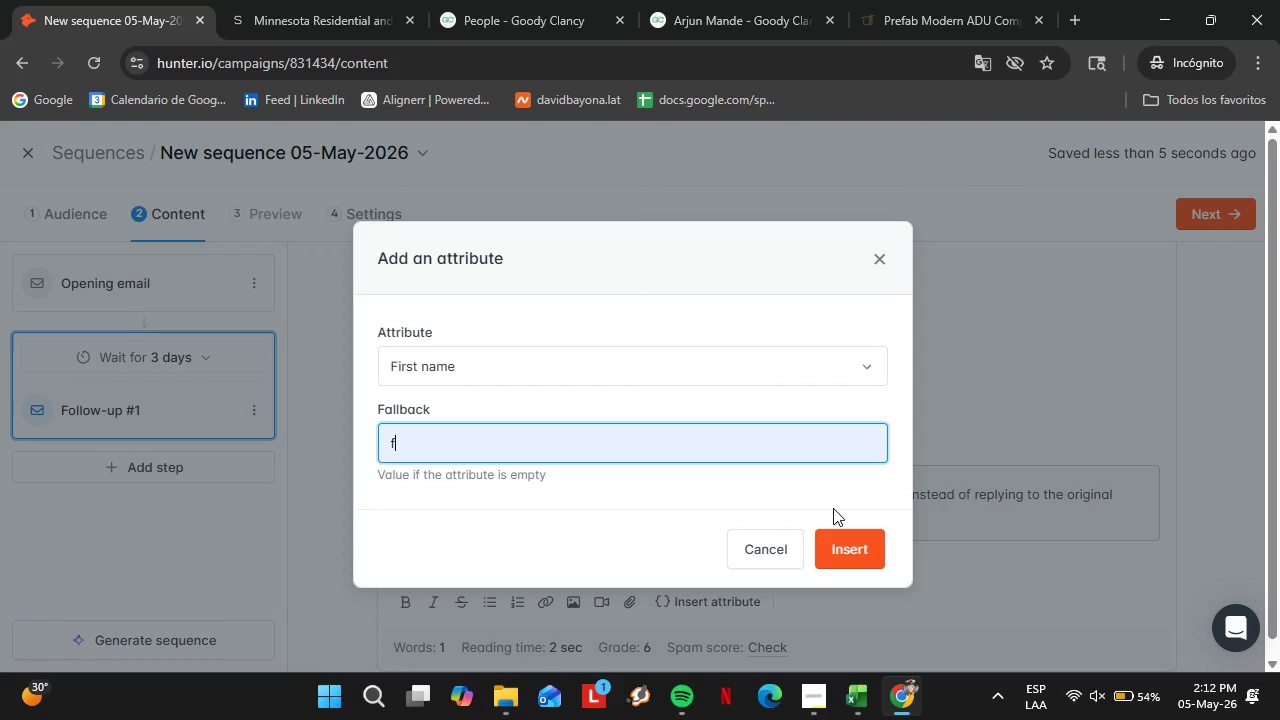 
scroll: coordinate [565, 385], scroll_direction: up, amount: 3.0
 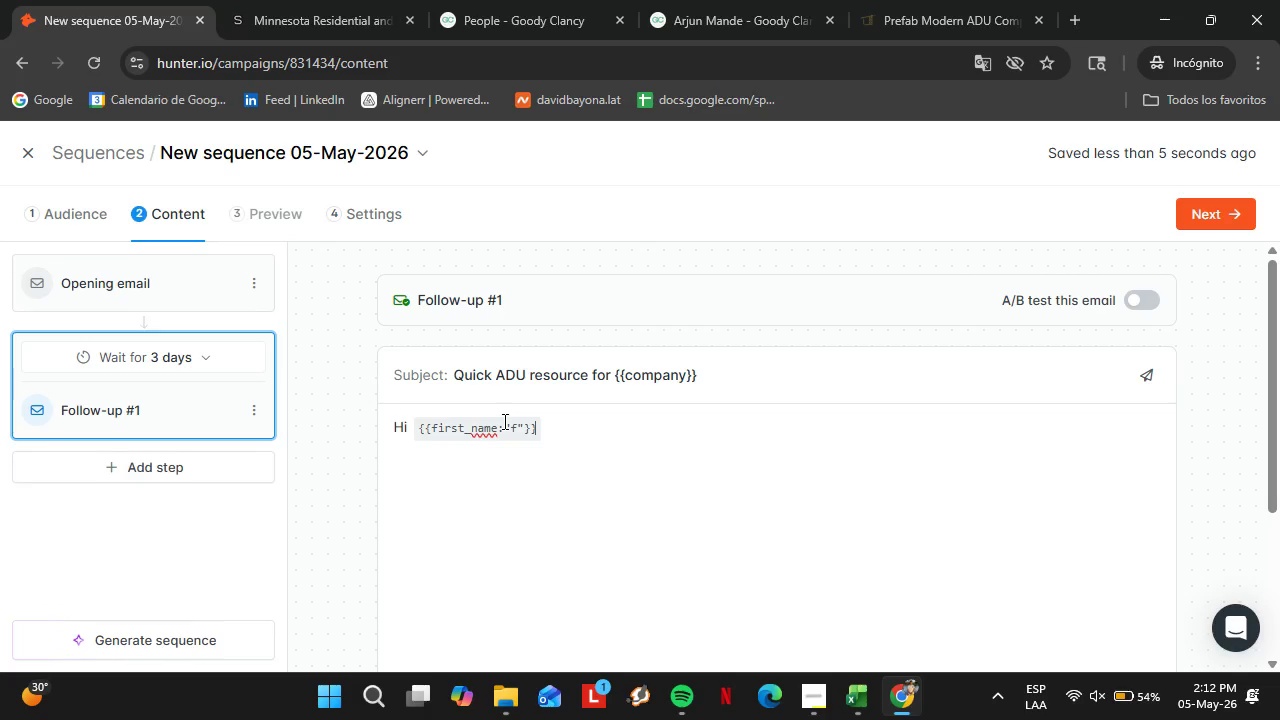 
left_click_drag(start_coordinate=[503, 421], to_coordinate=[522, 422])
 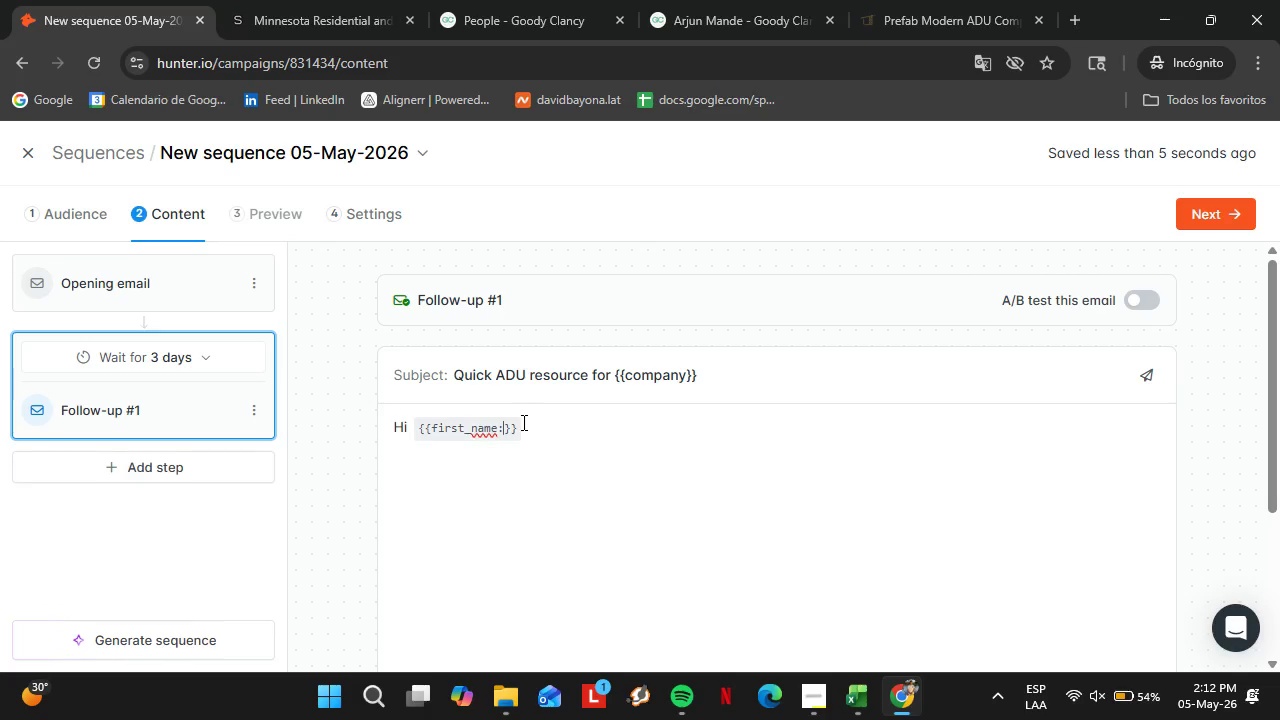 
key(Backspace)
 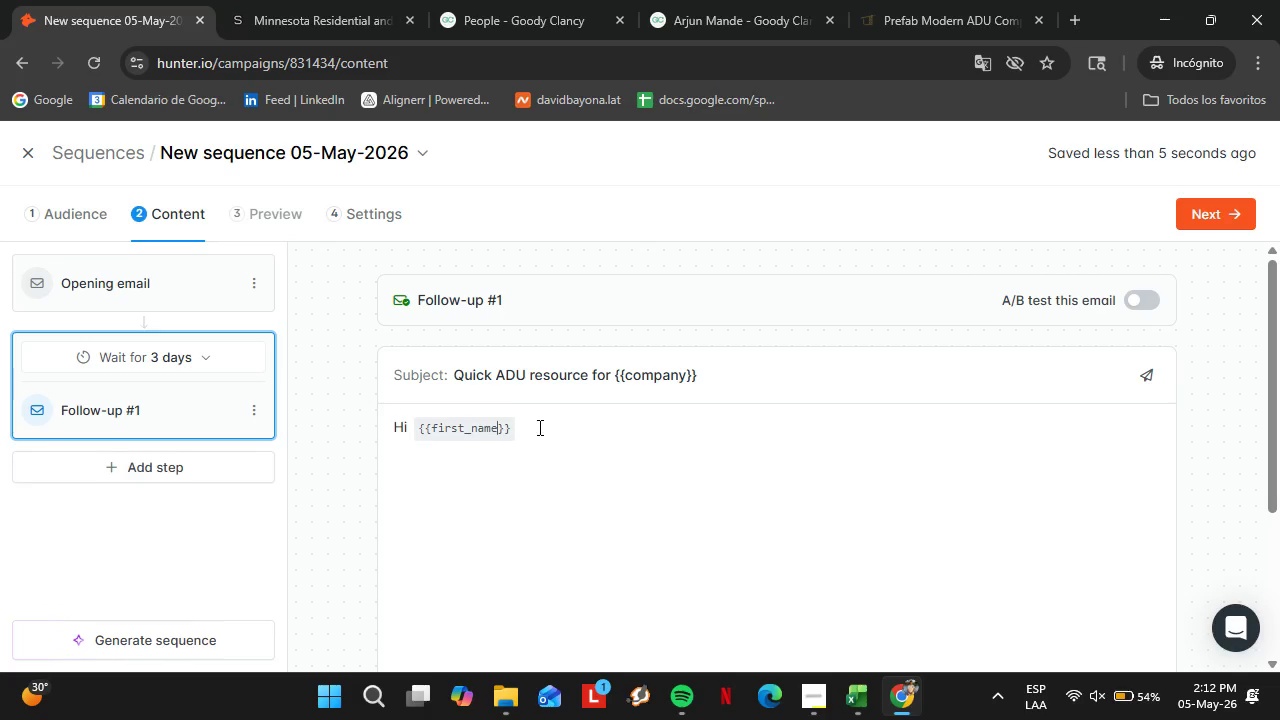 
key(Backspace)
 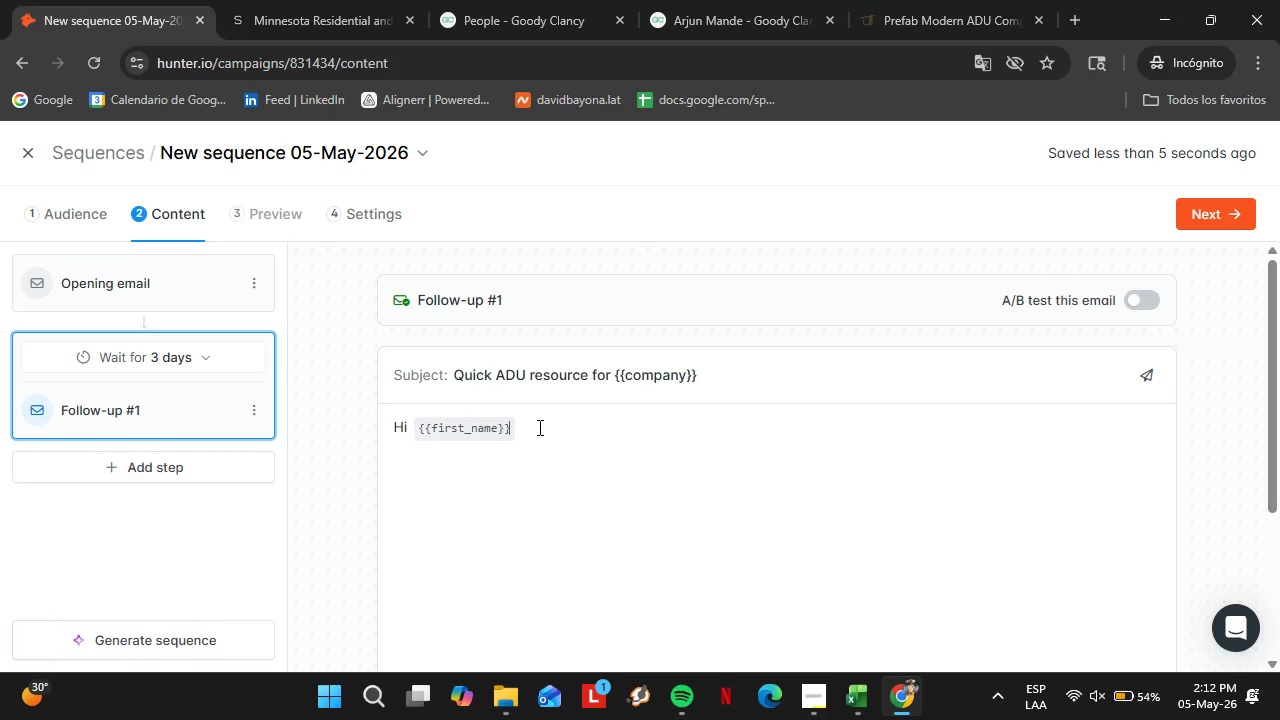 
left_click([538, 427])
 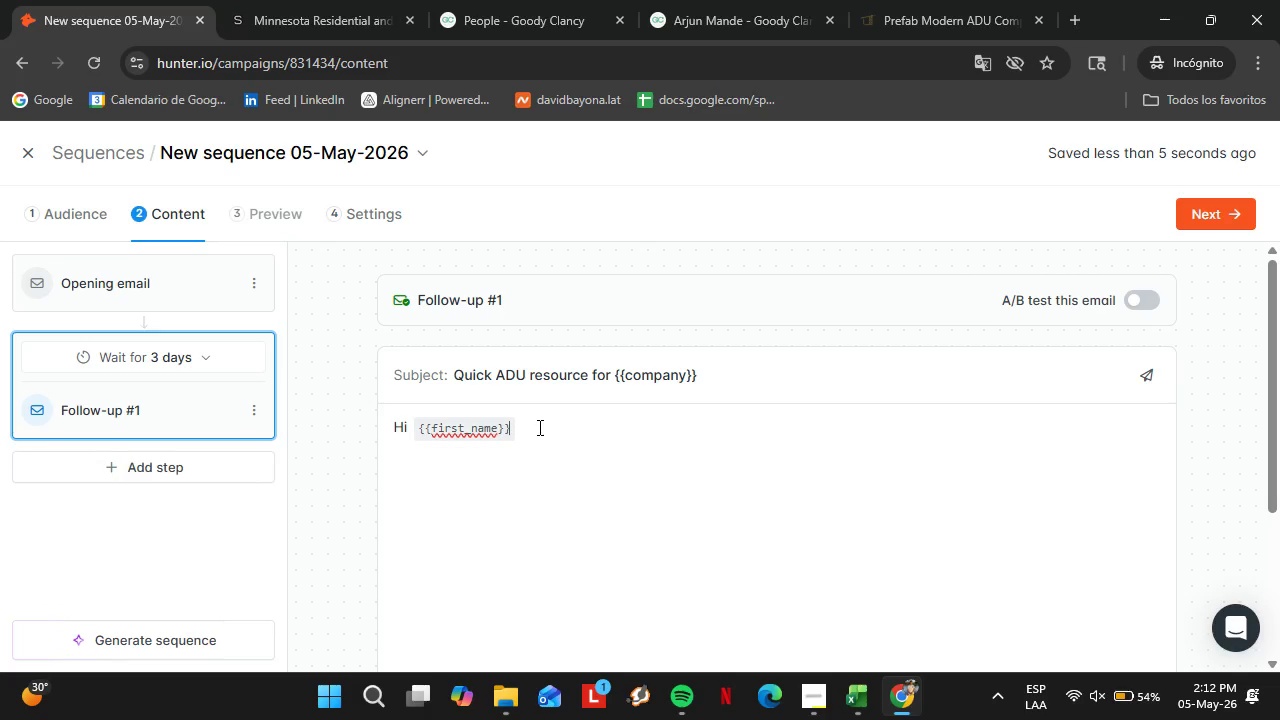 
key(Comma)
 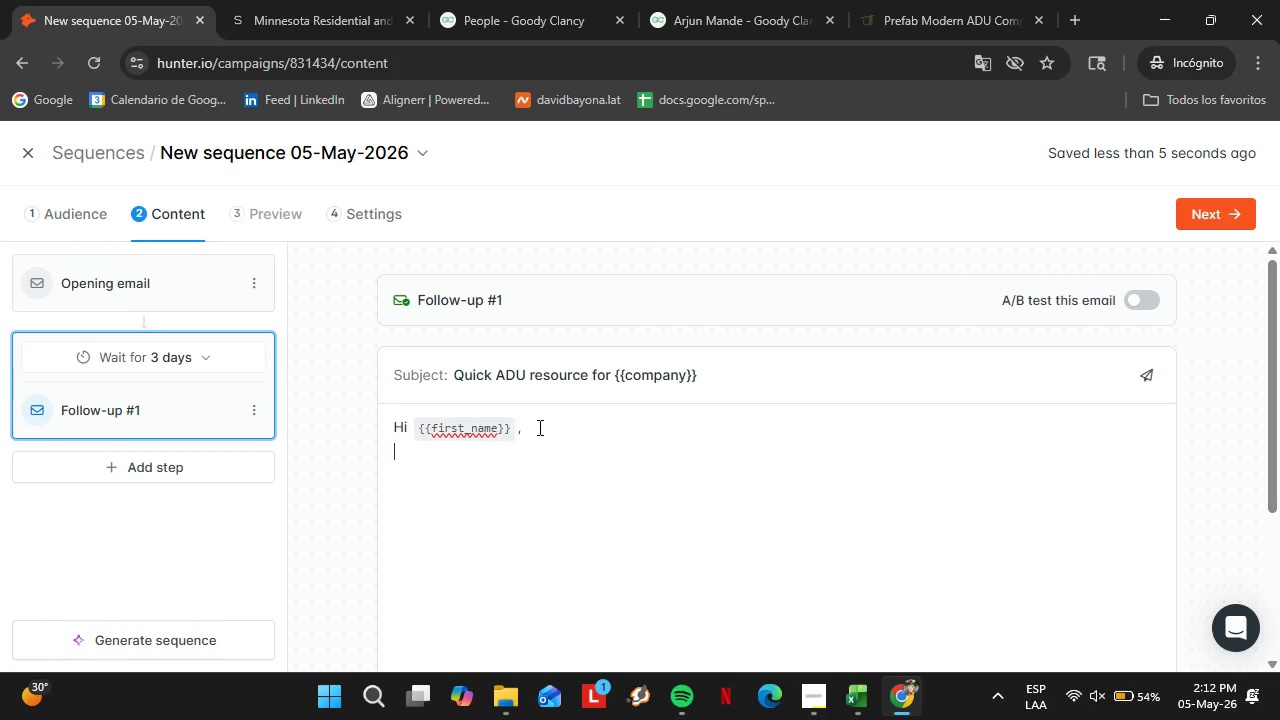 
key(Shift+Enter)
 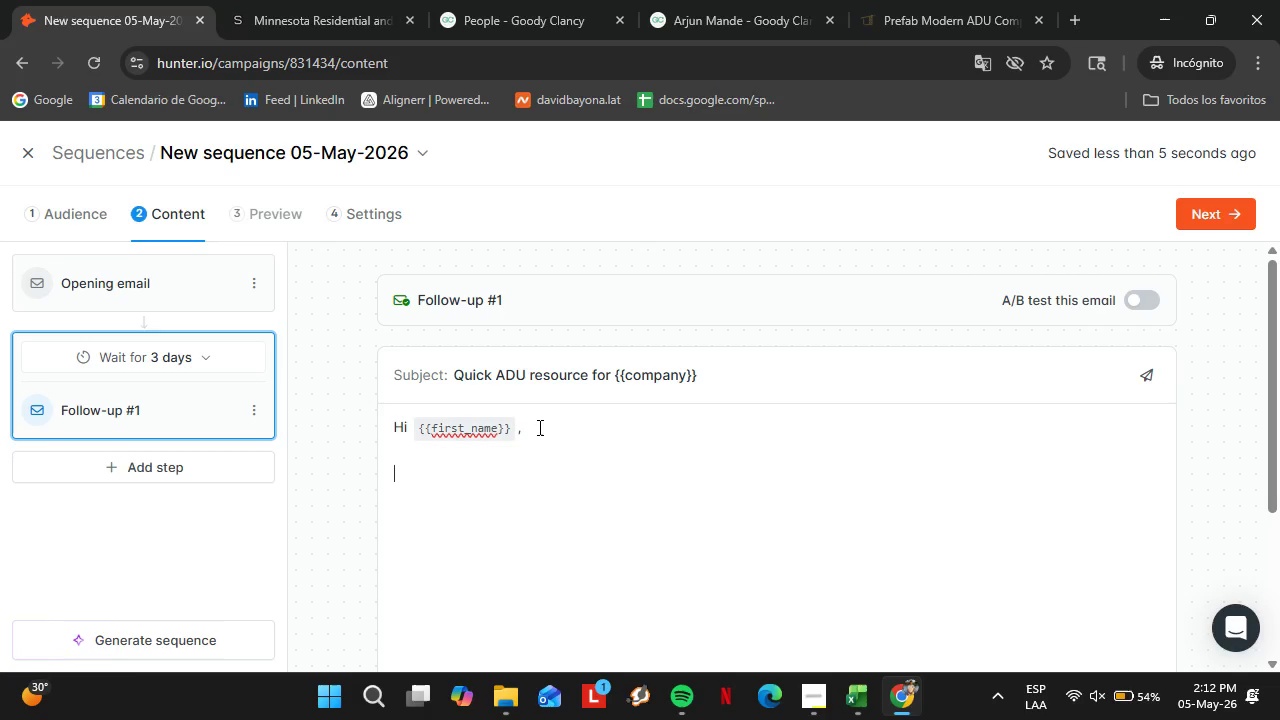 
key(Shift+Enter)